 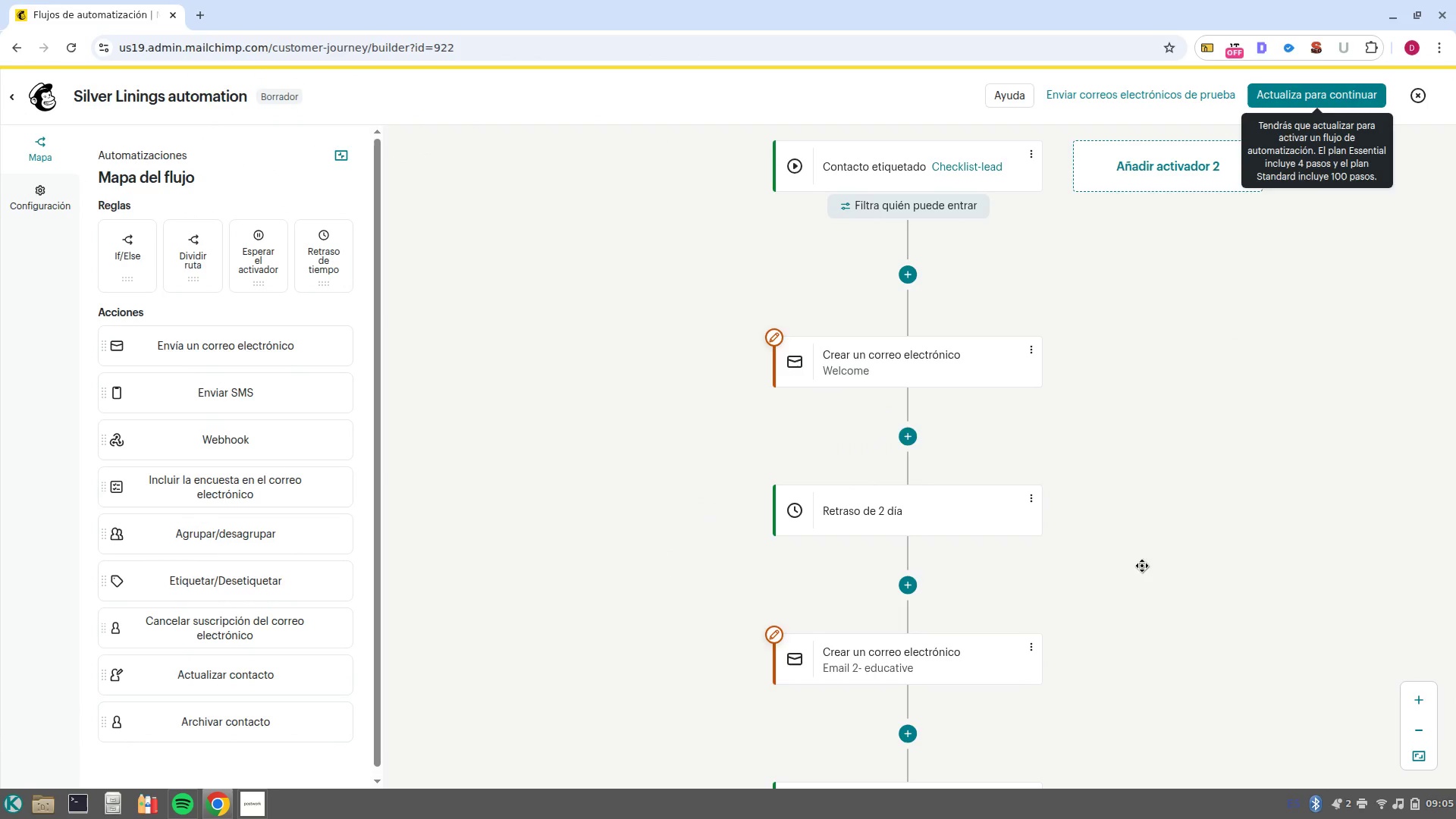 
left_click([897, 378])
 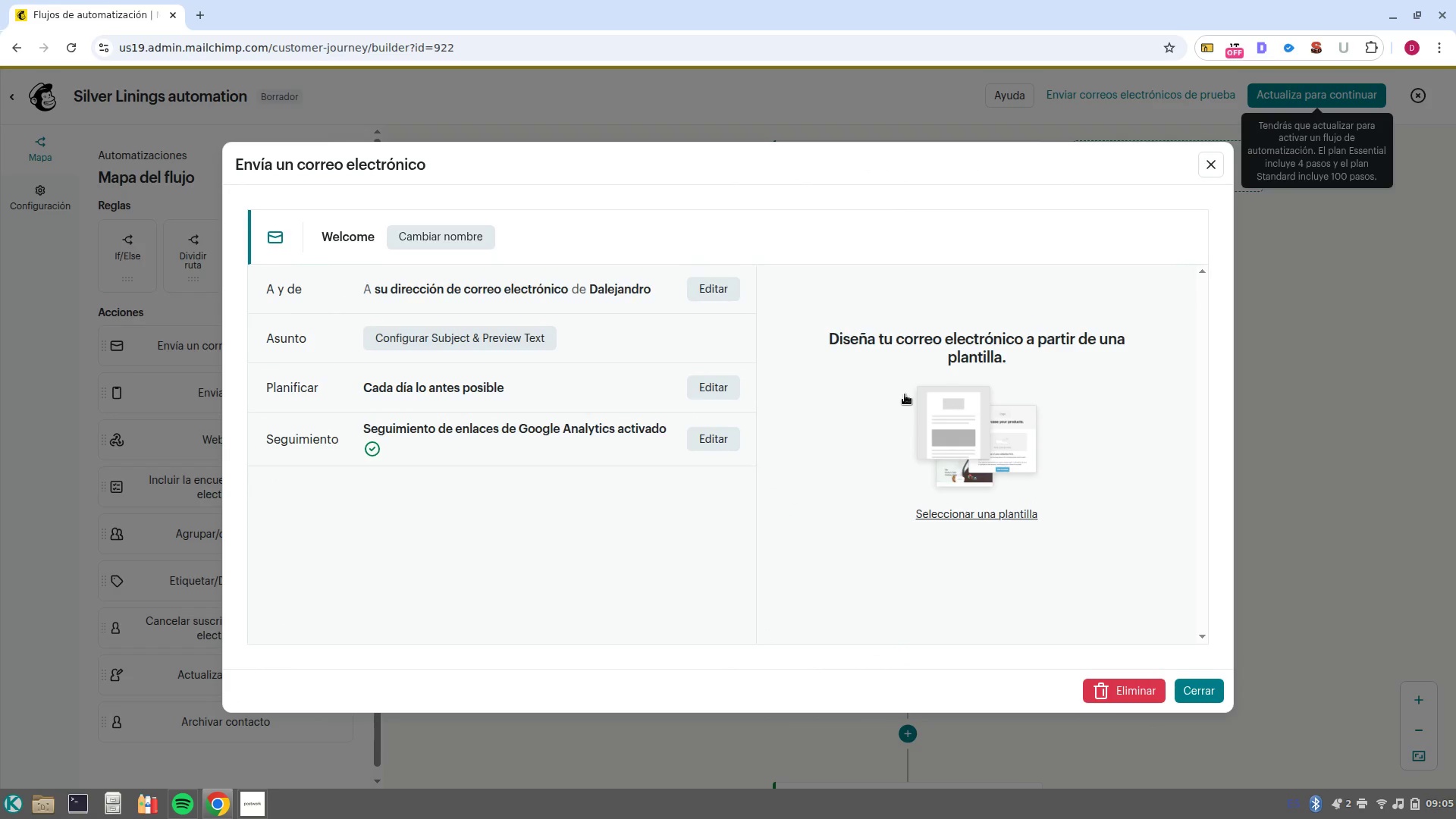 
wait(5.0)
 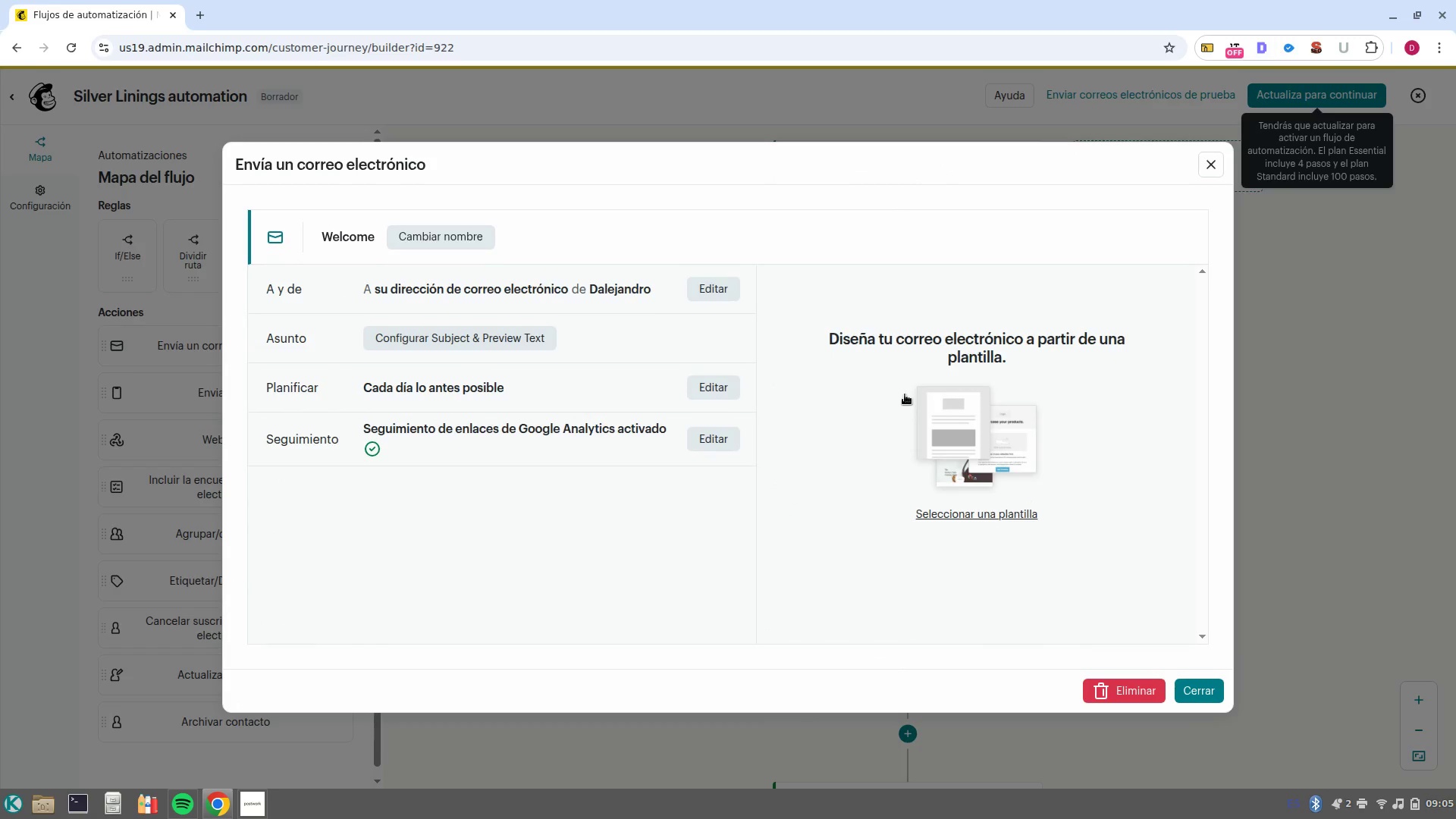 
left_click([708, 289])
 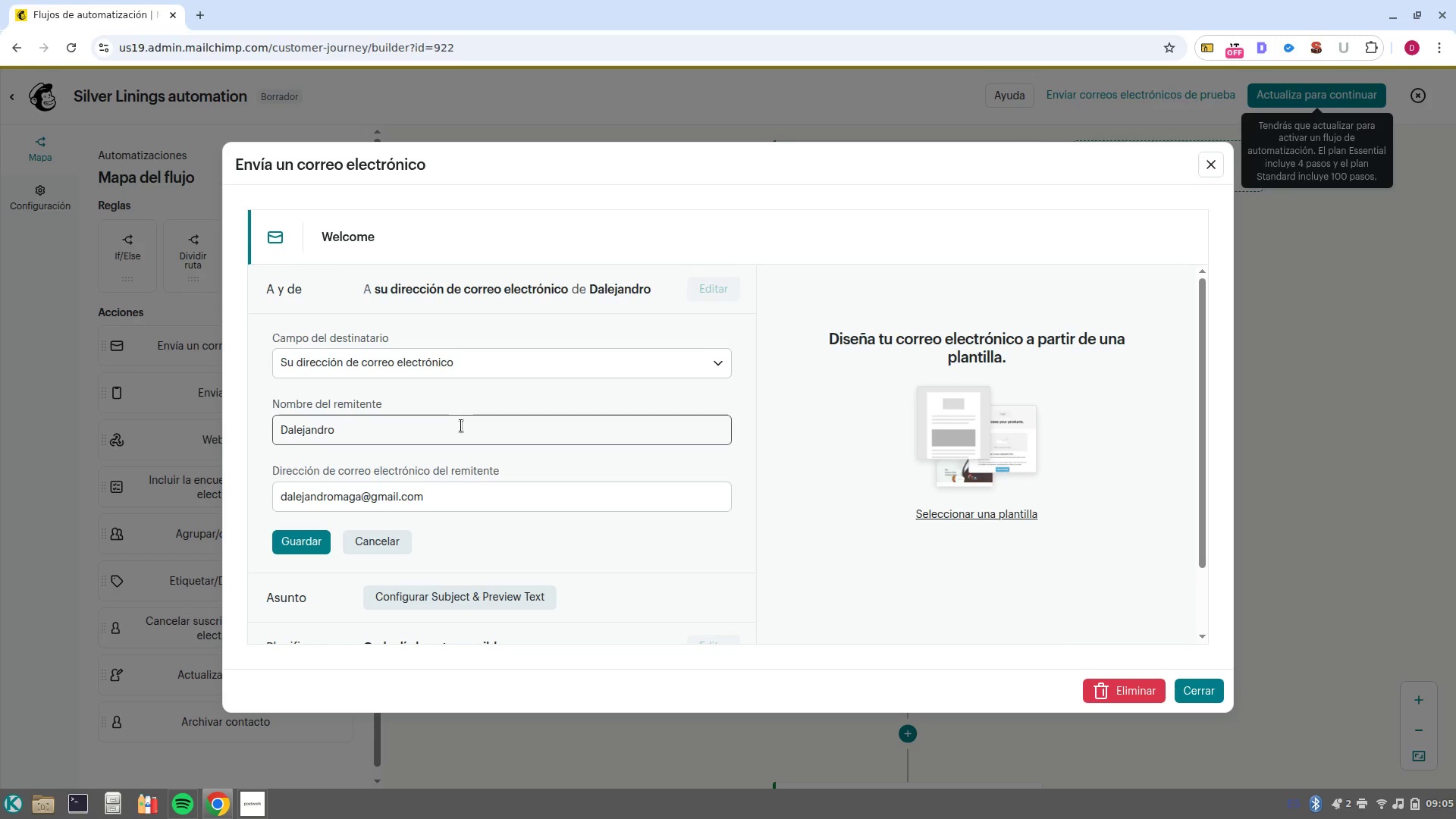 
left_click([461, 425])
 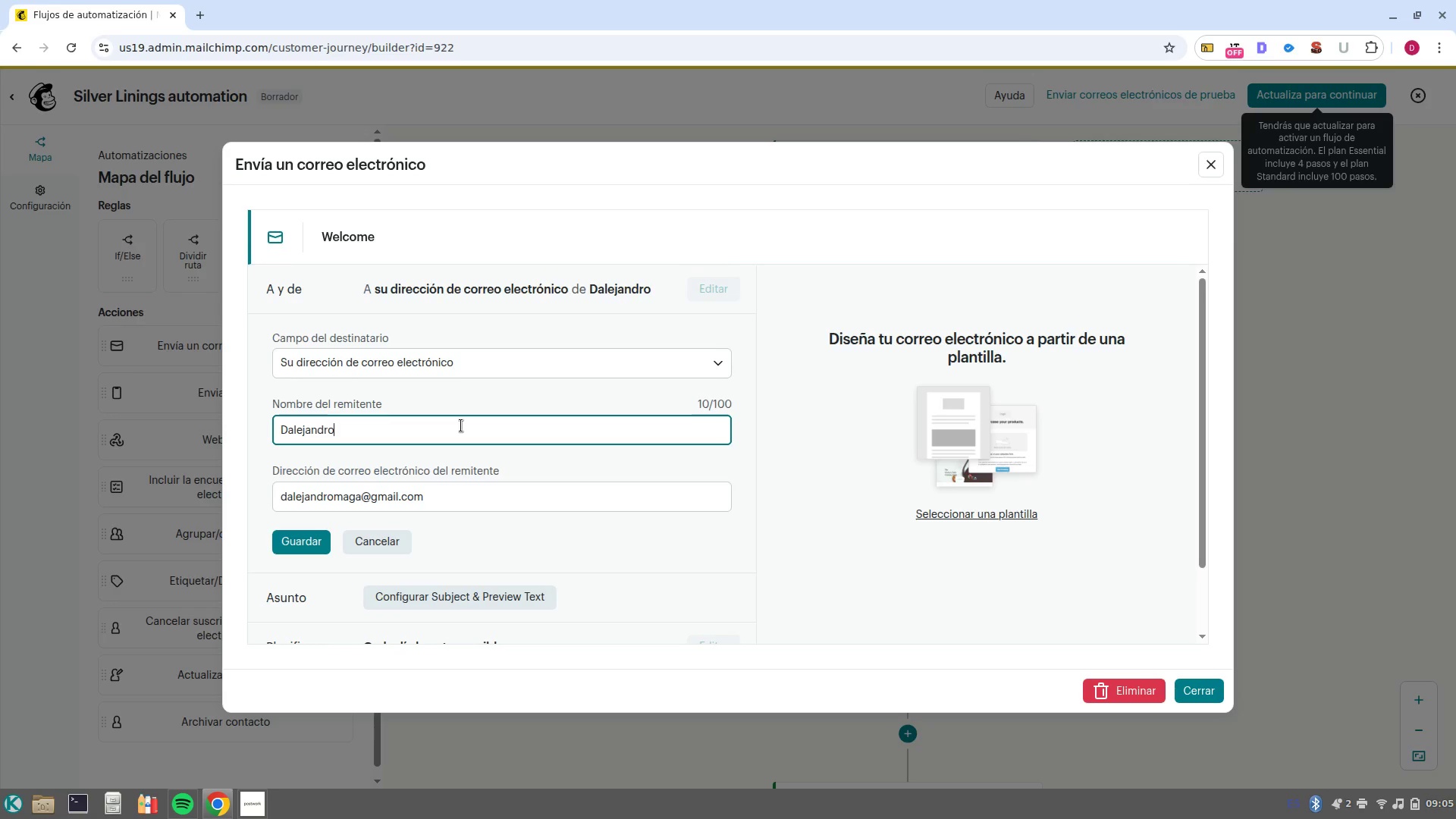 
left_click([461, 425])
 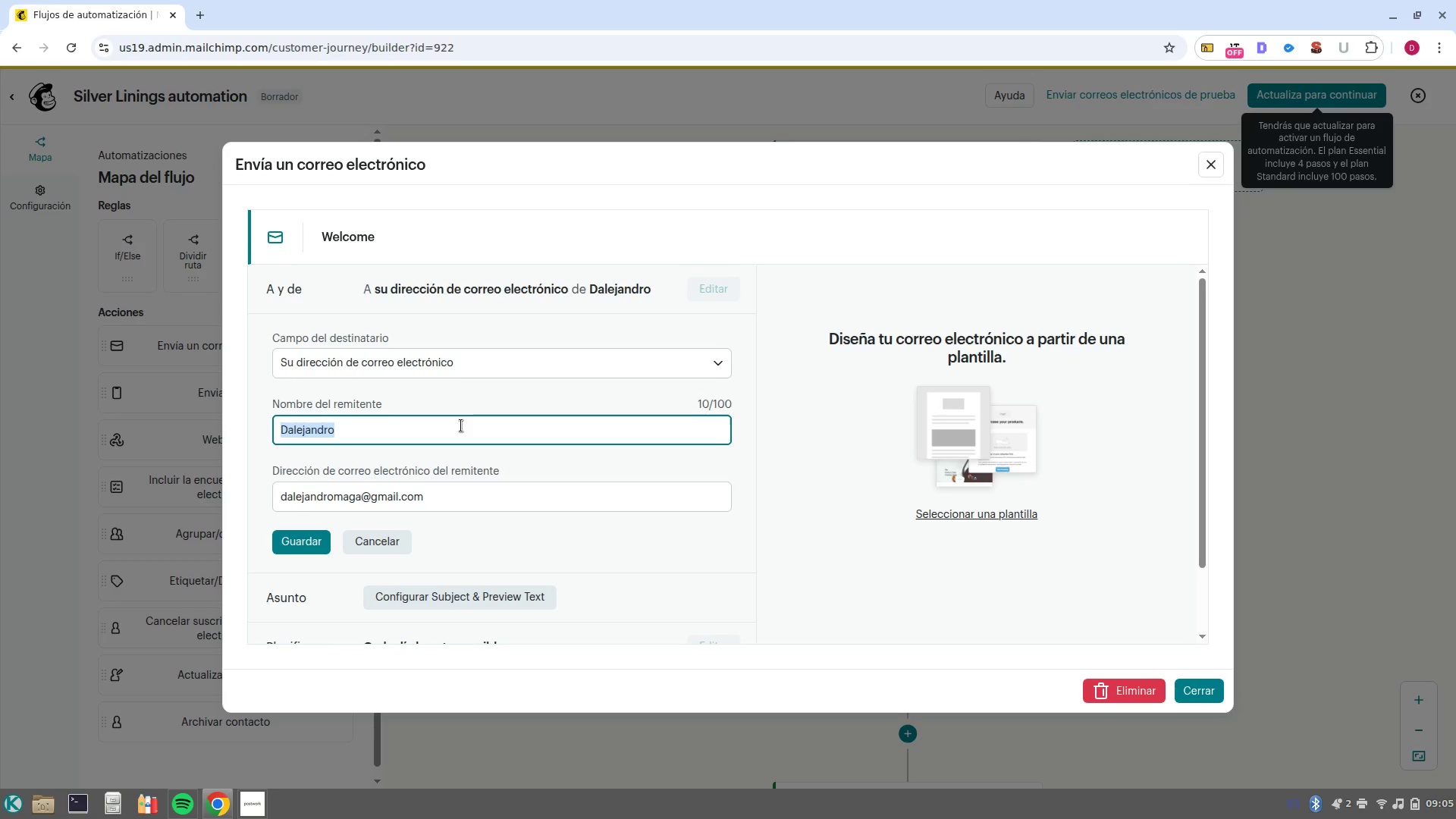 
left_click([461, 425])
 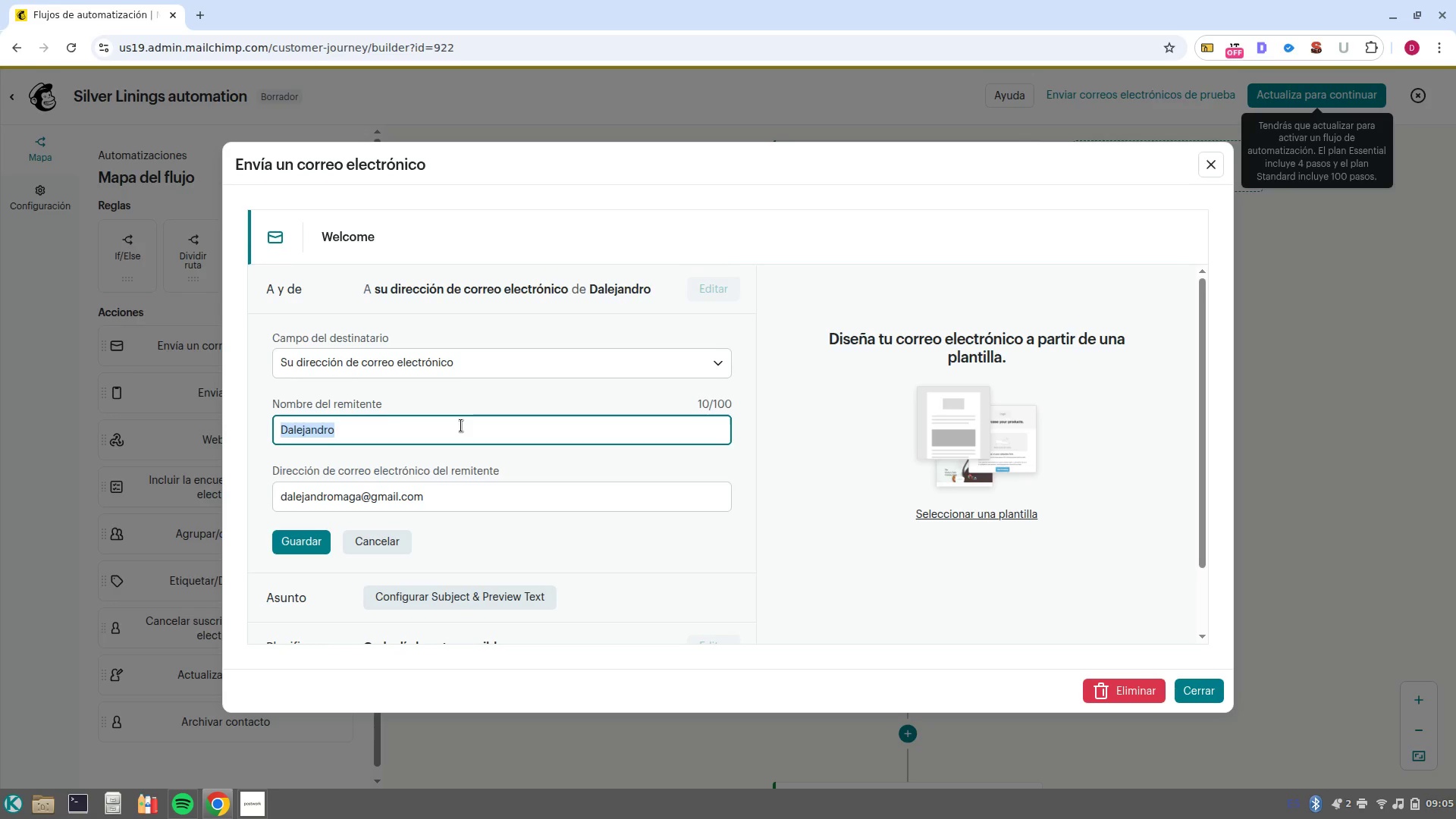 
key(Control+Shift+V)
 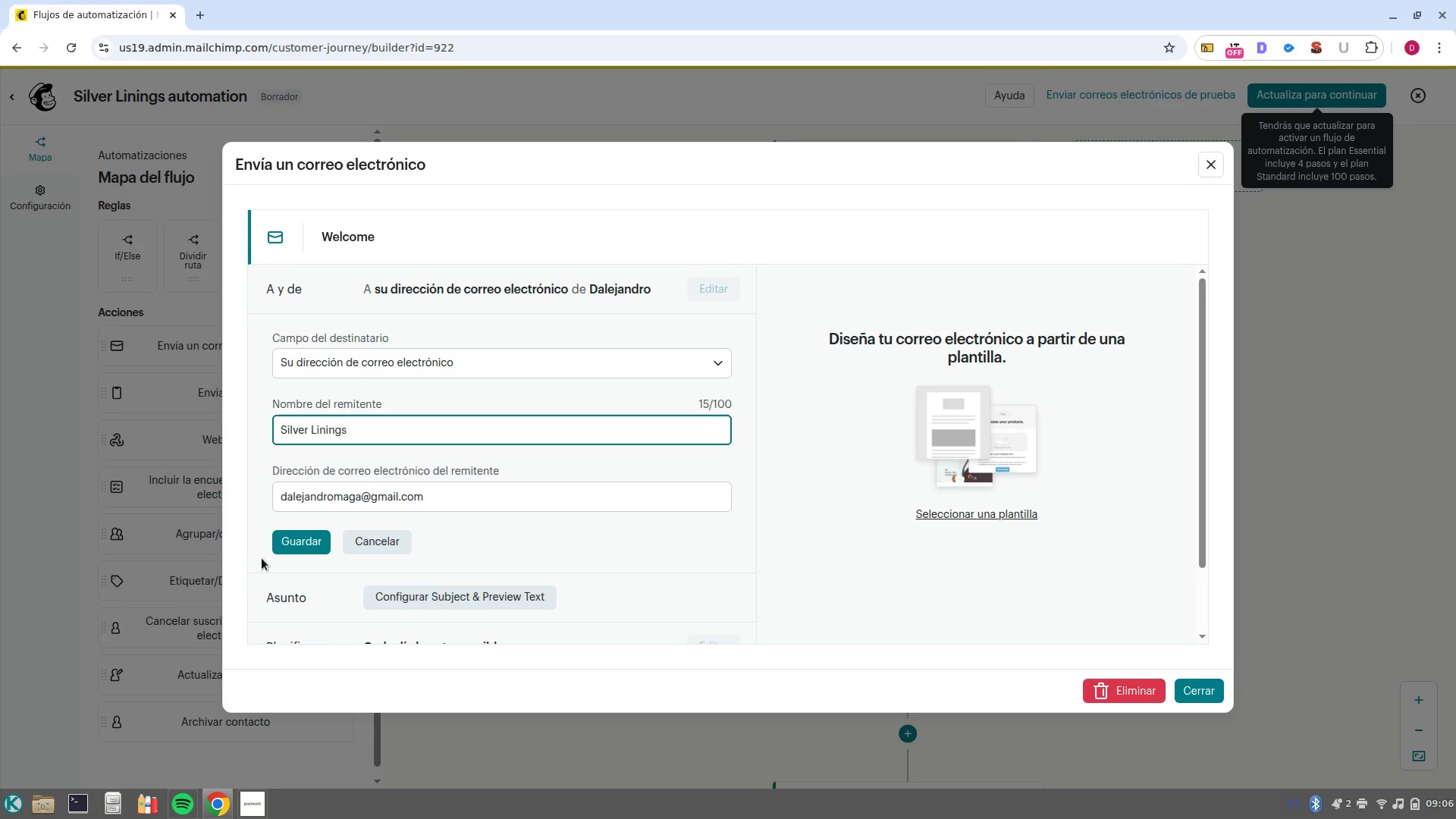 
left_click([293, 549])
 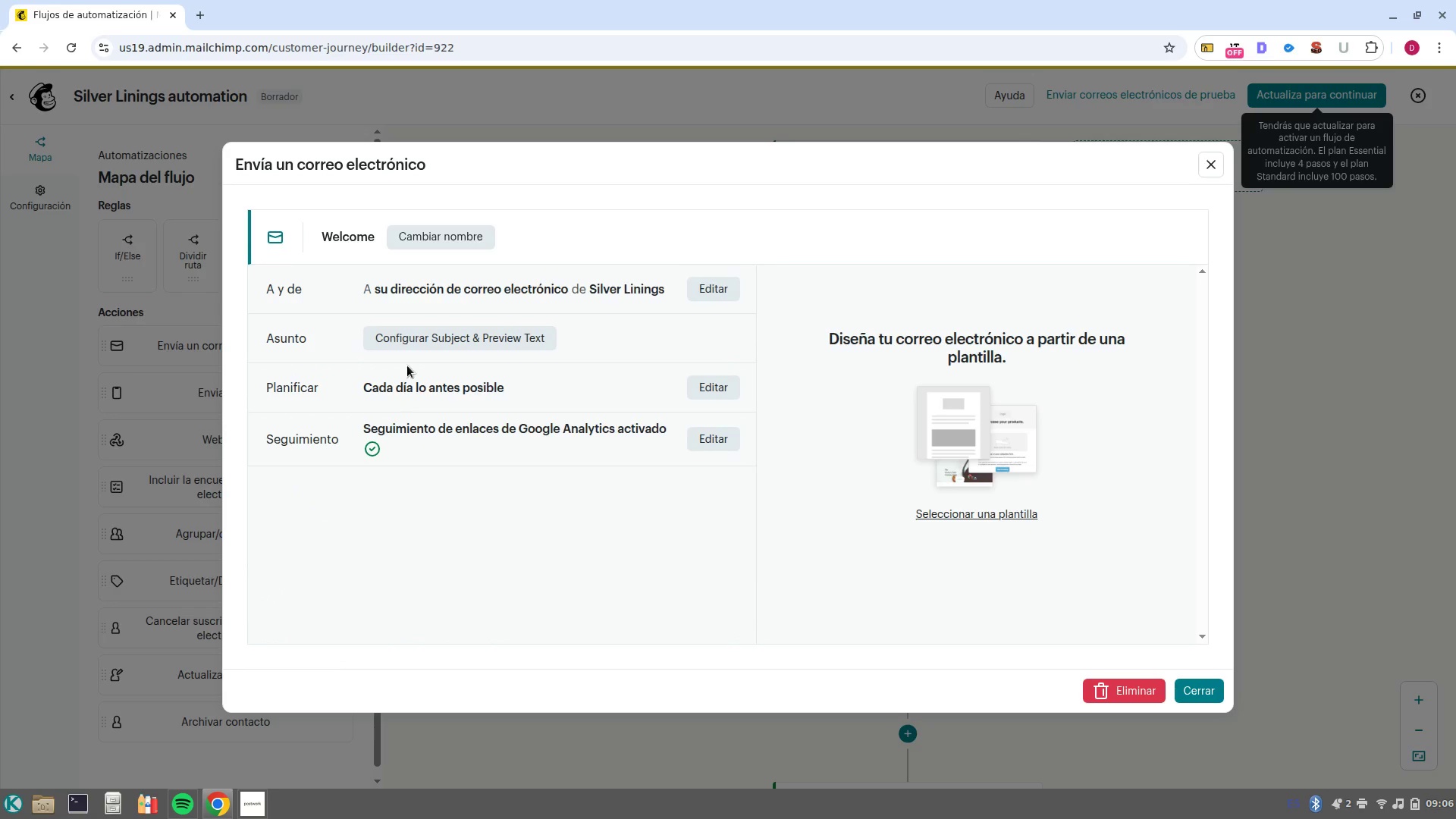 
left_click([435, 331])
 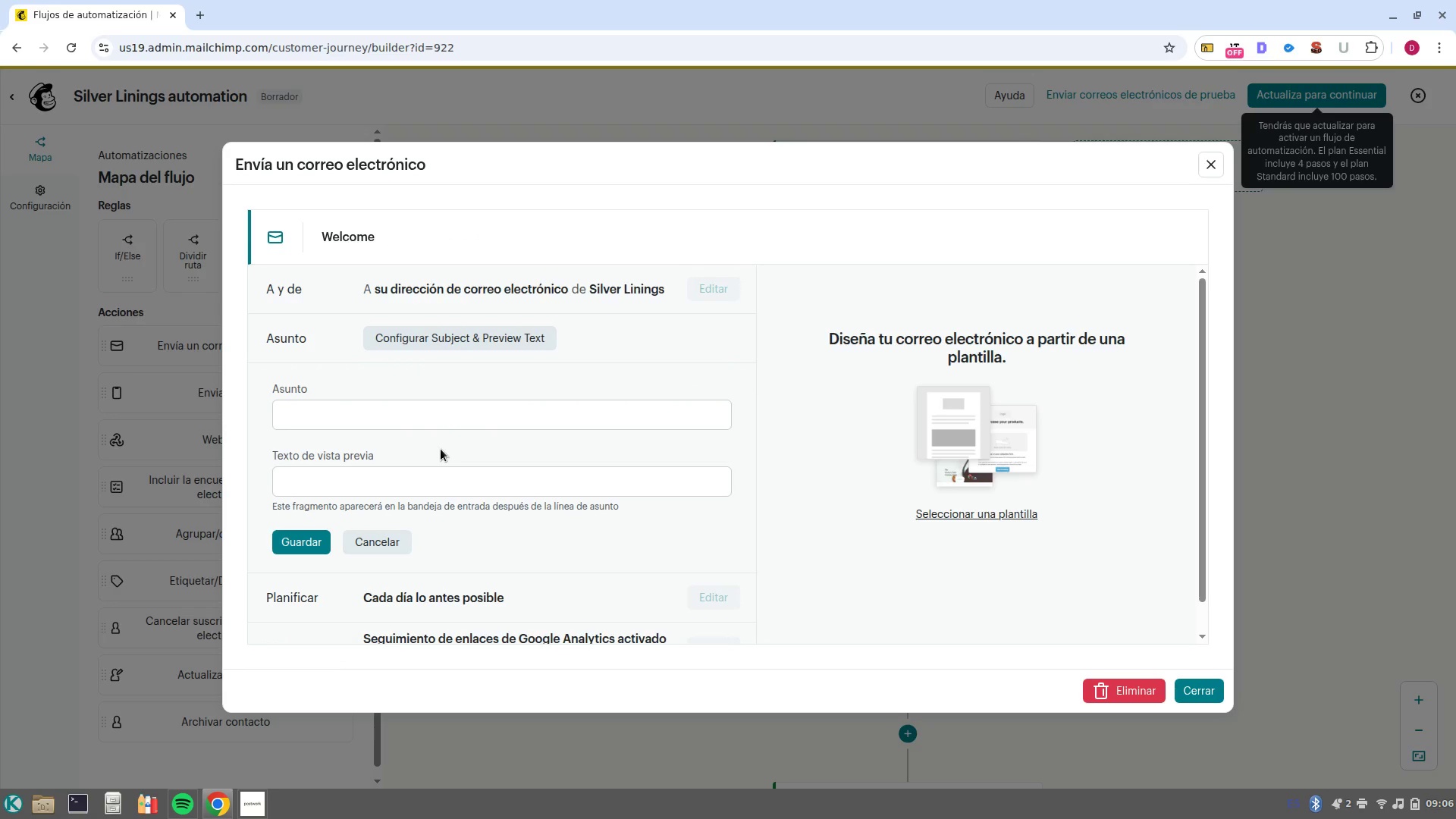 
left_click([450, 427])
 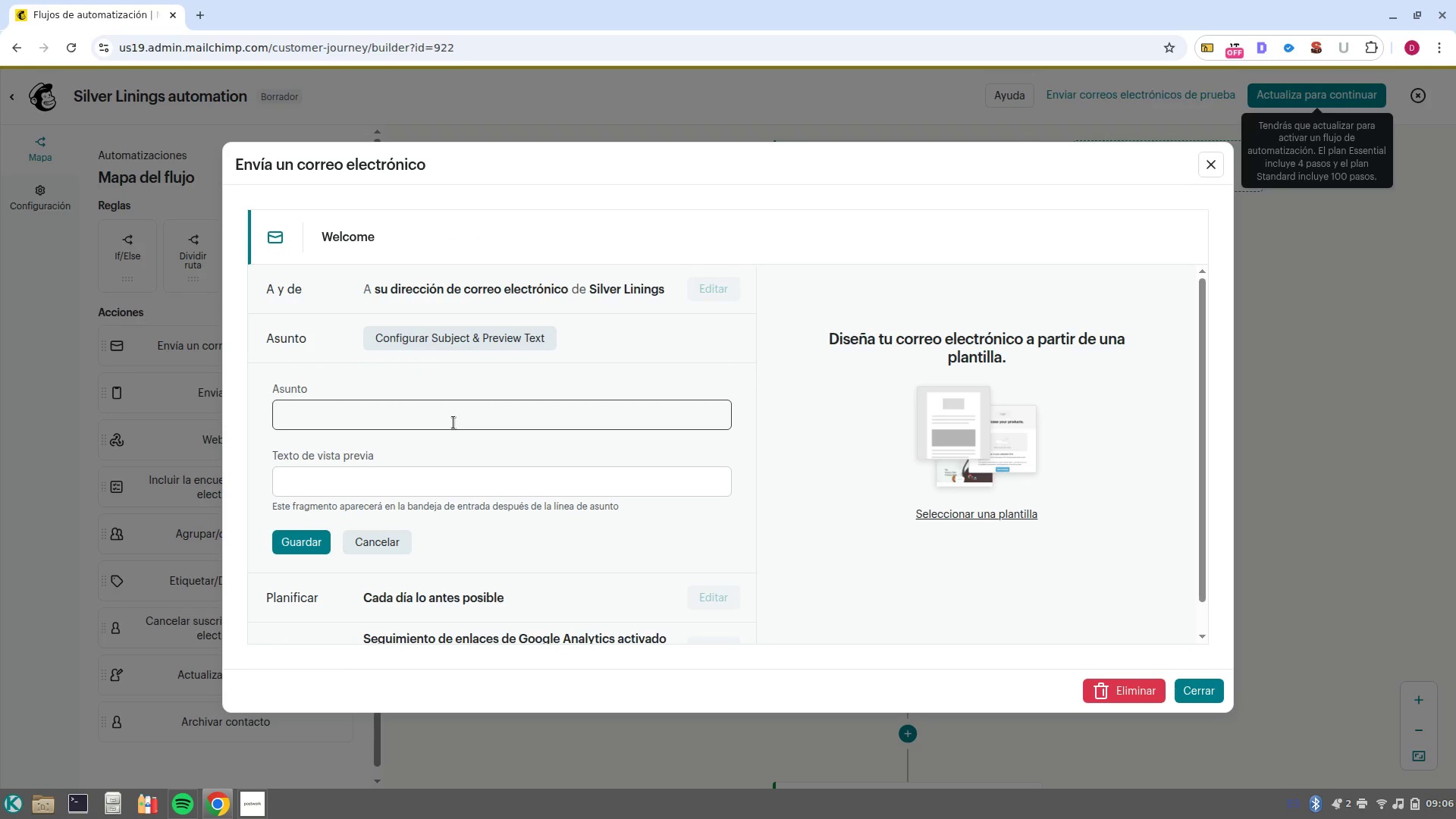 
left_click([453, 422])
 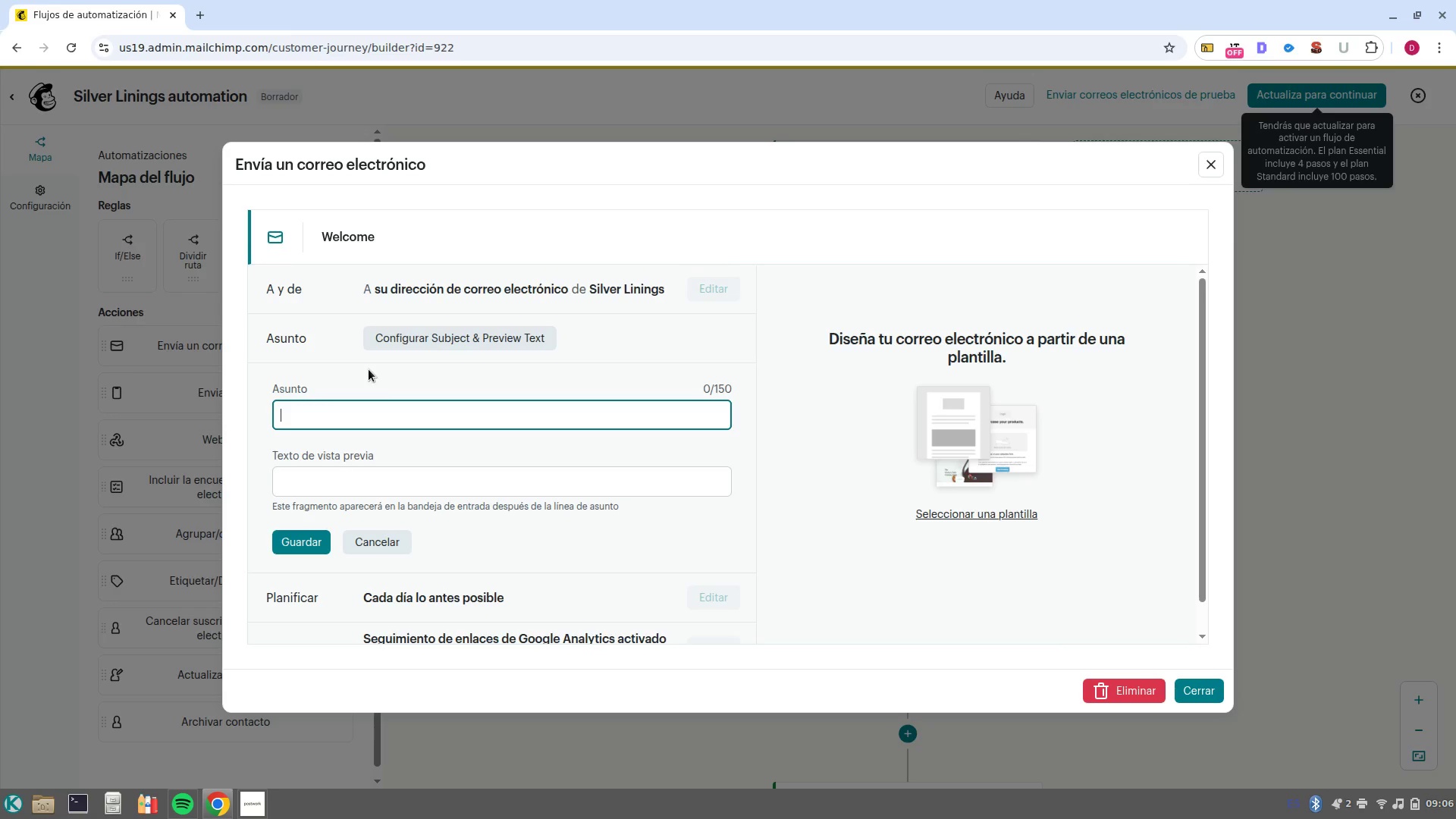 
wait(19.83)
 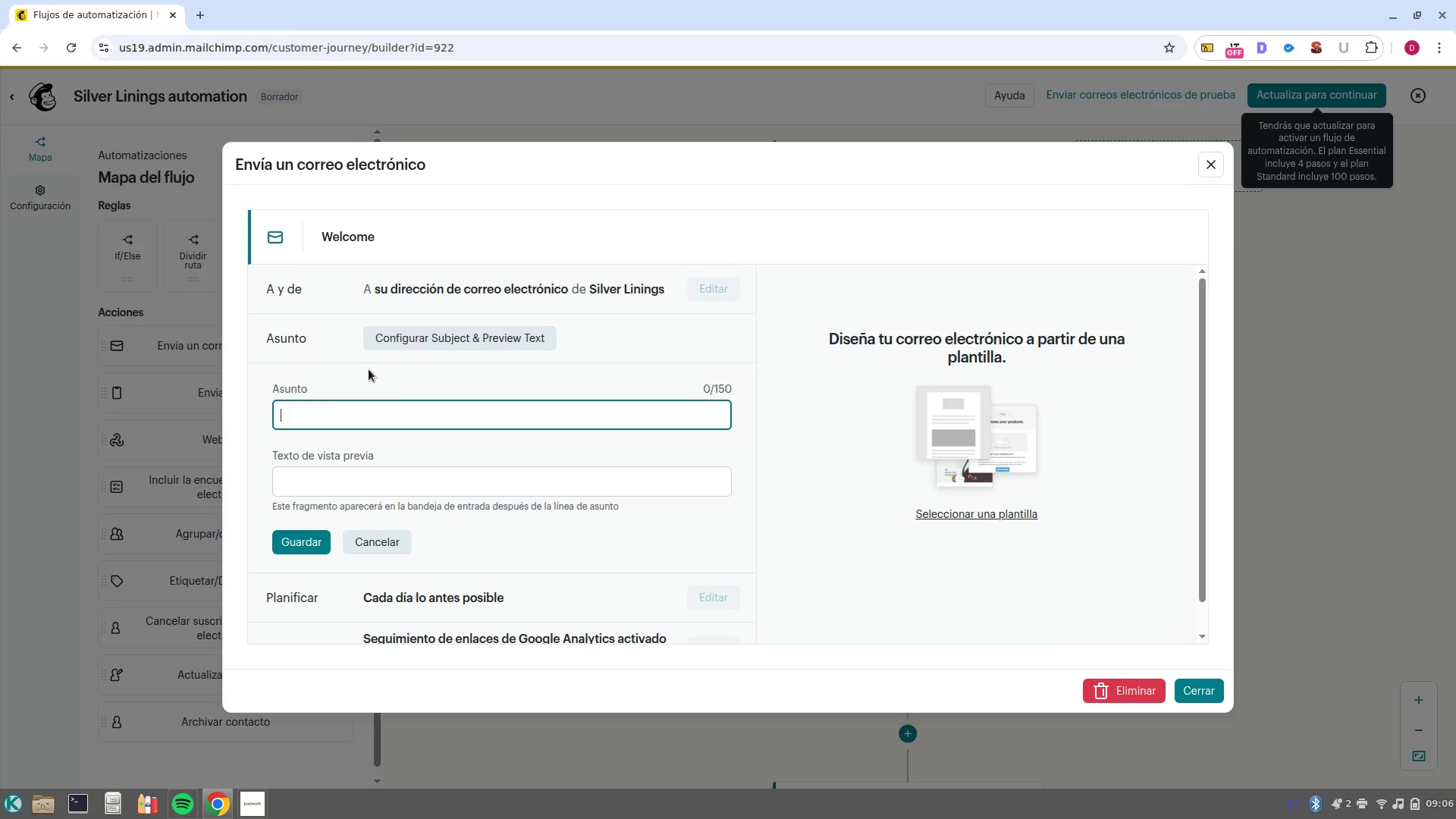 
key(Control+ControlLeft)
 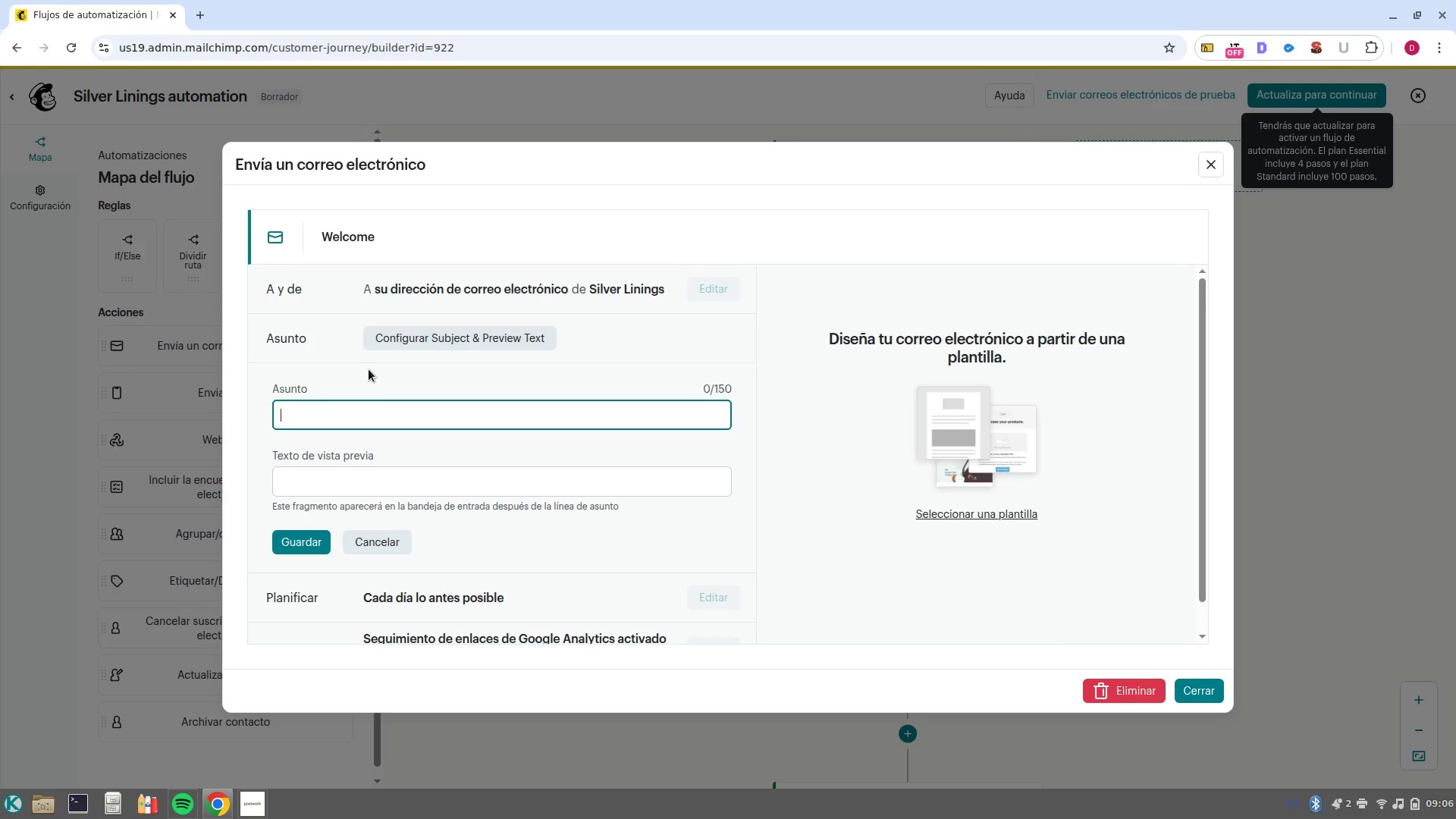 
type(Here us your D)
key(Backspace)
type(Safety Checklist }1FNAME1})
 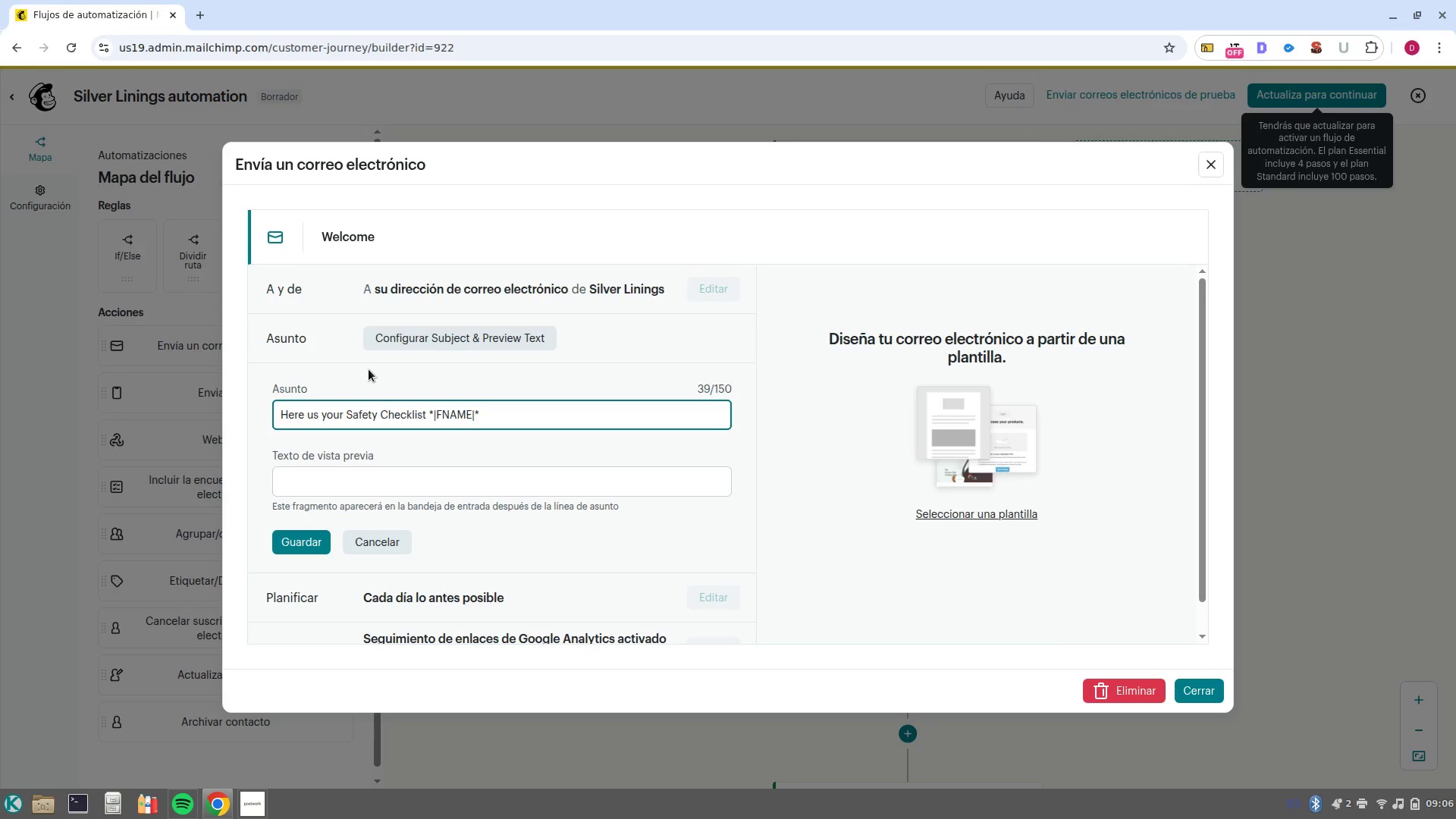 
 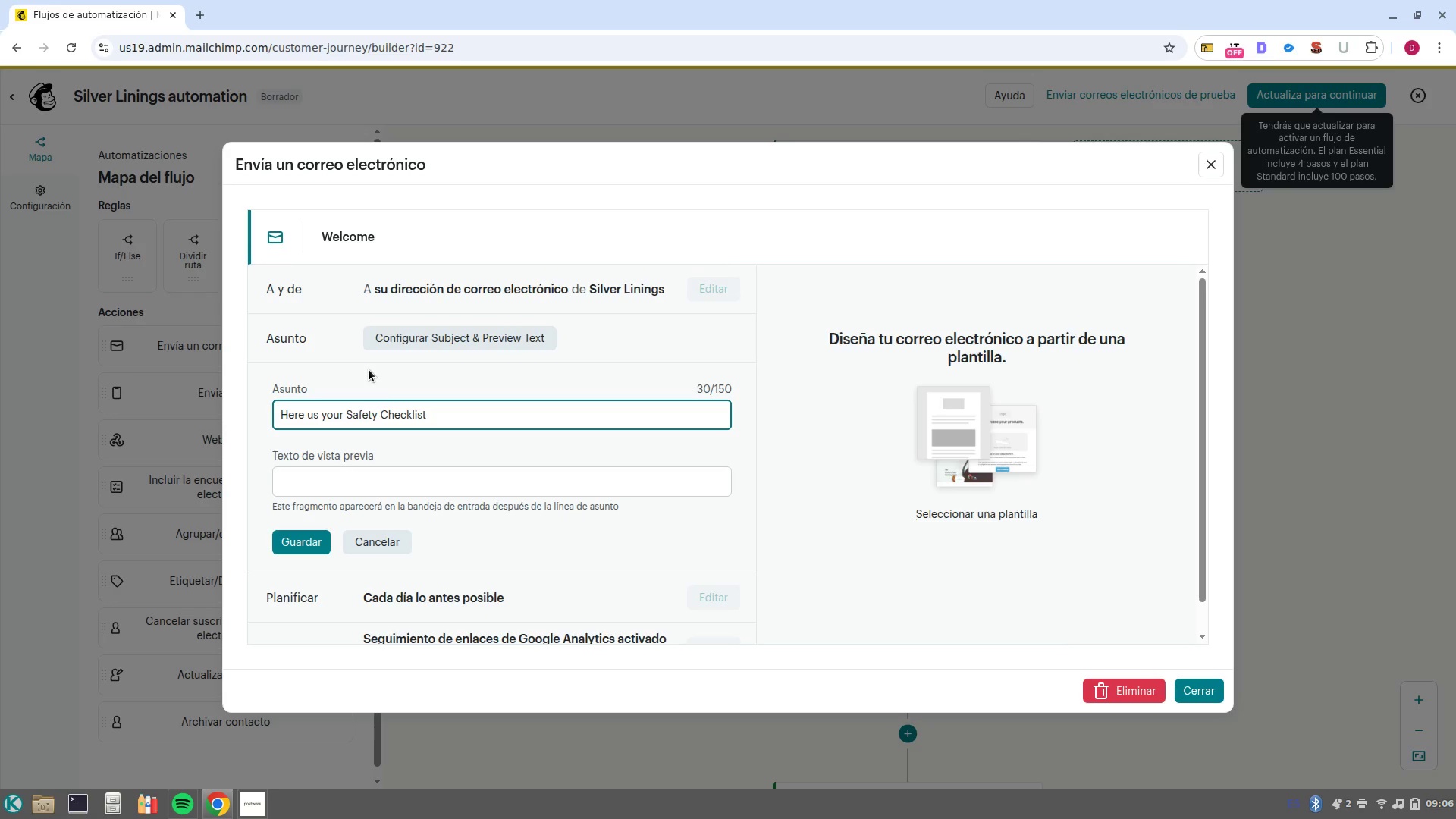 
hold_key(key=AltRight, duration=0.45)
 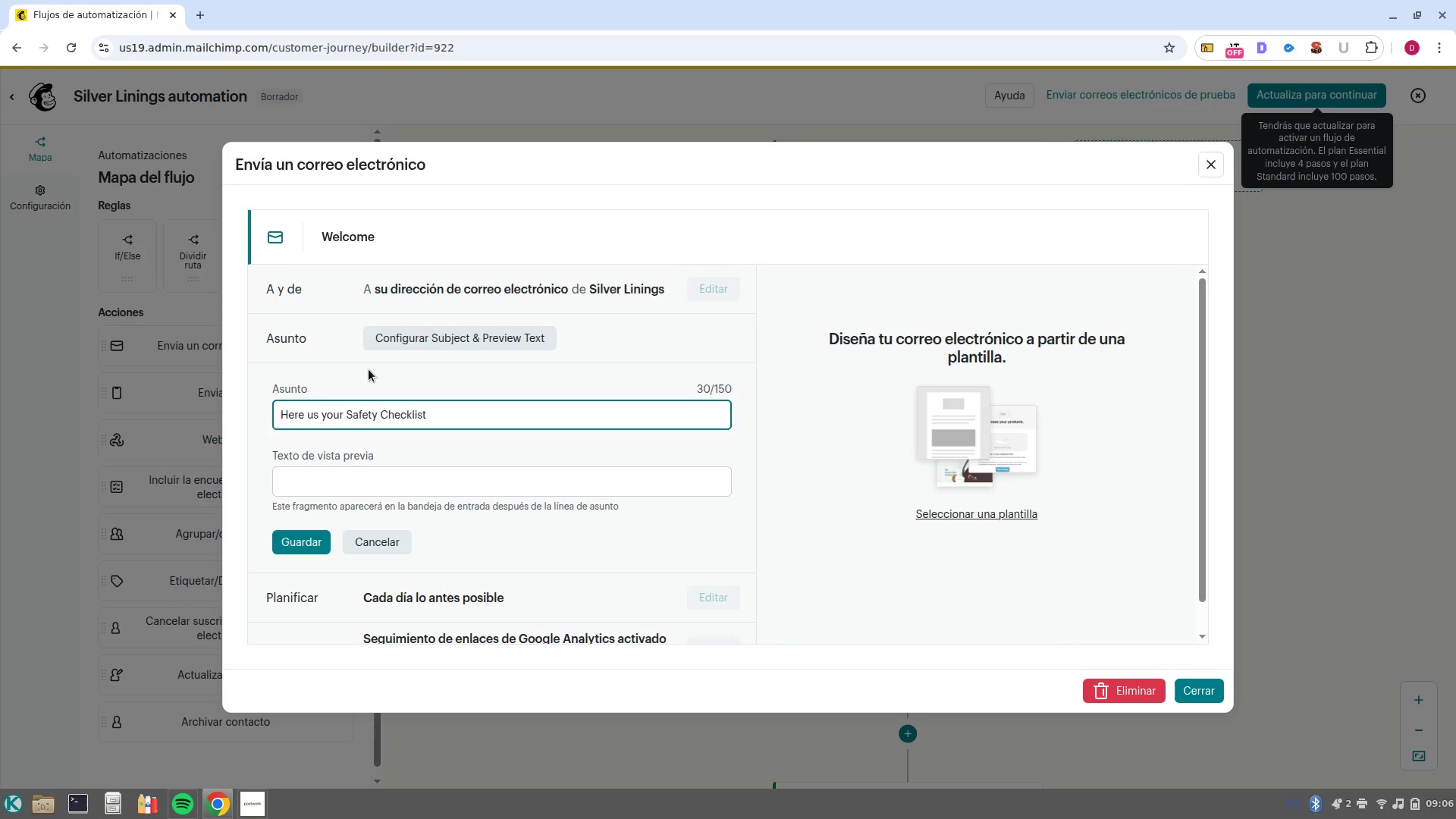 
hold_key(key=AltRight, duration=0.46)
 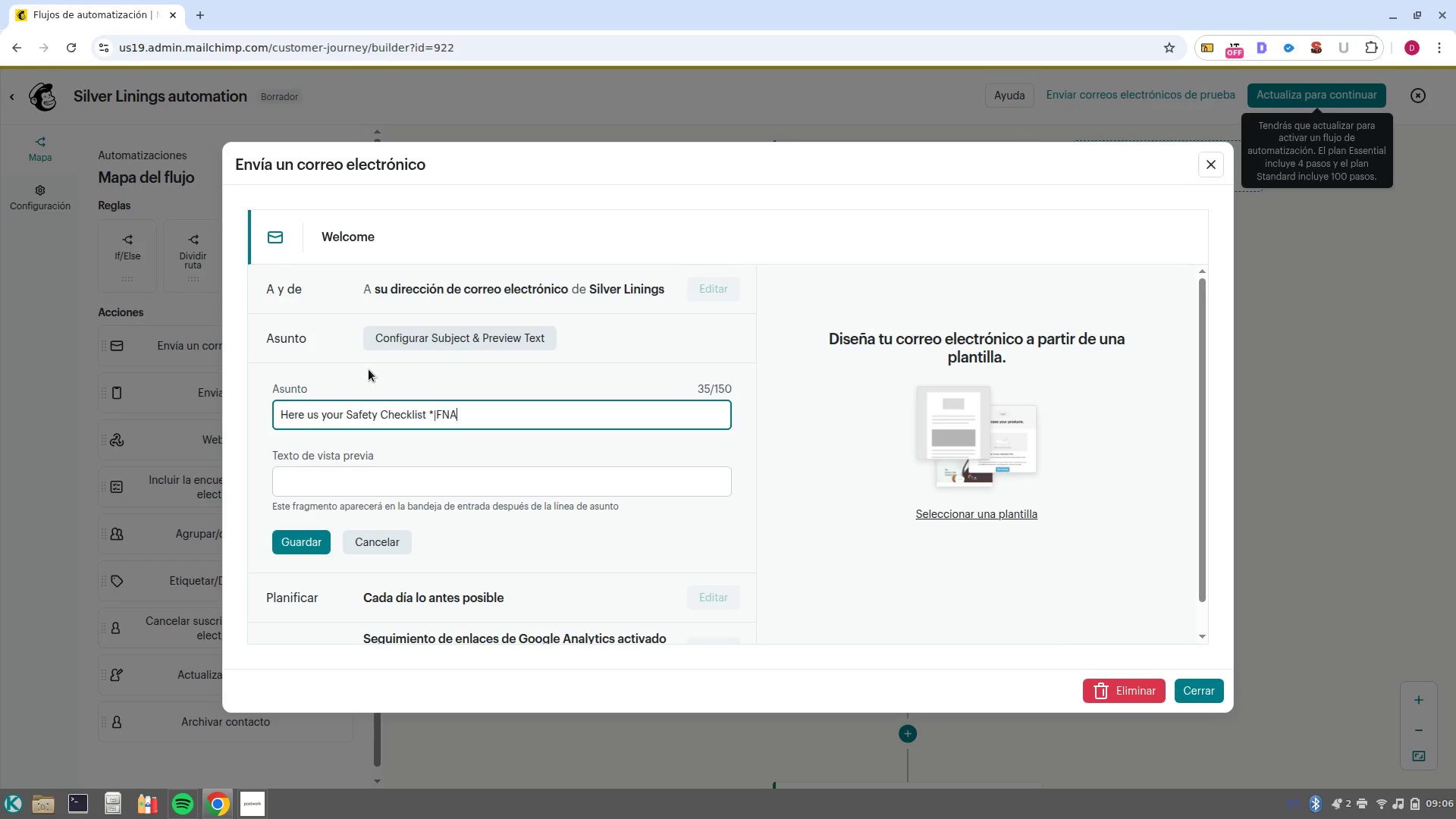 
hold_key(key=AltRight, duration=0.46)
 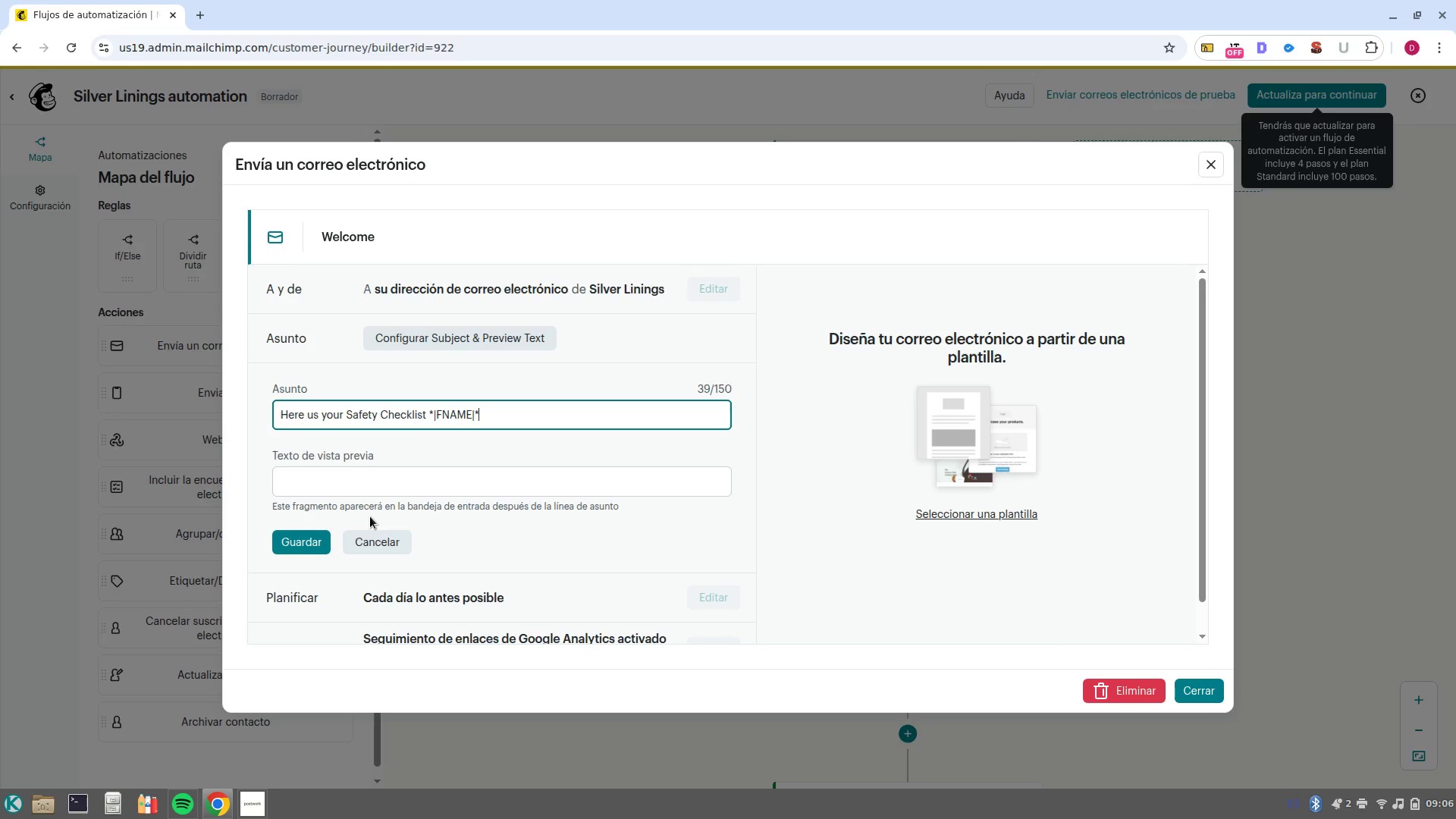 
double_click([311, 541])
 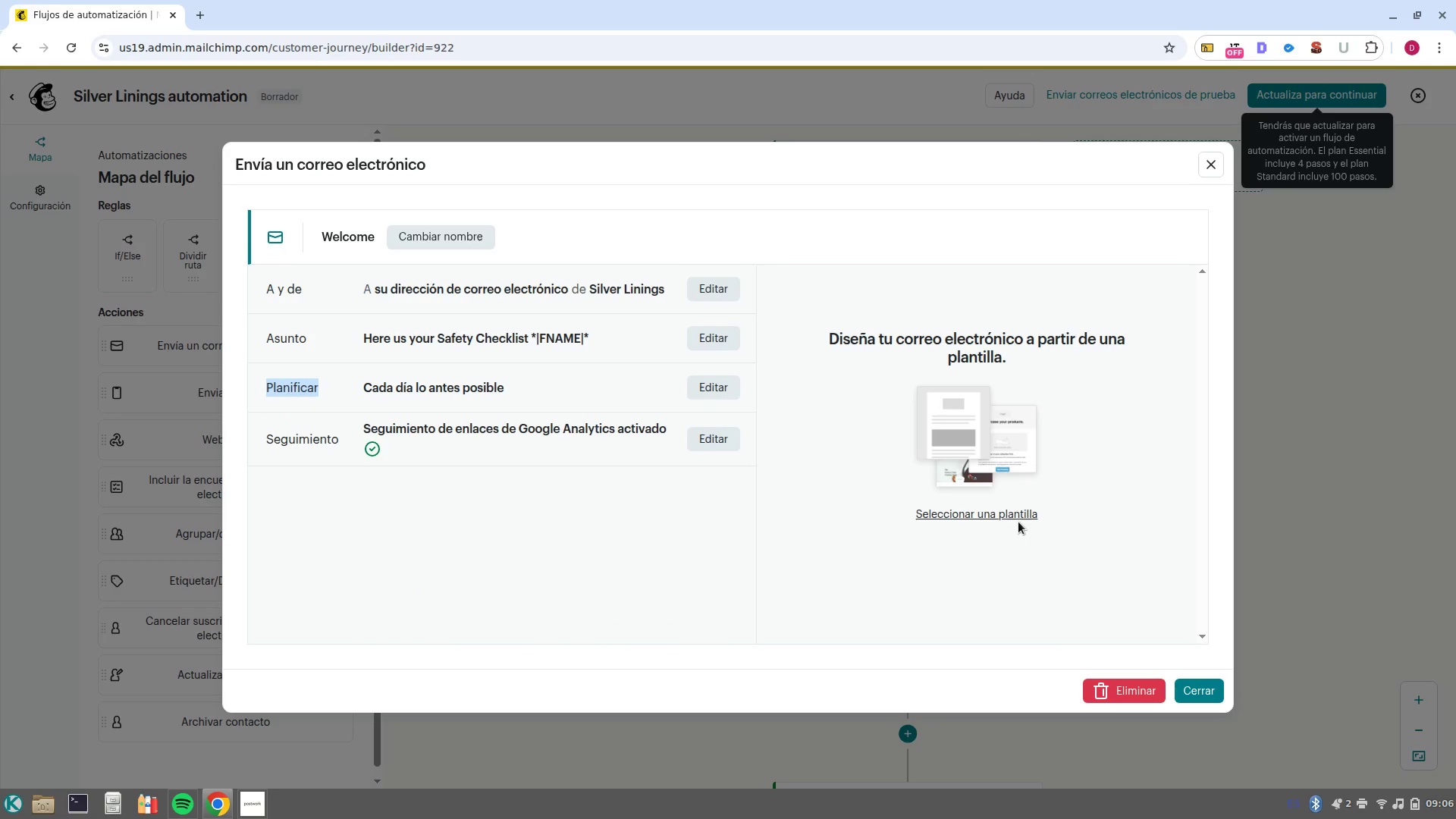 
left_click([1019, 519])
 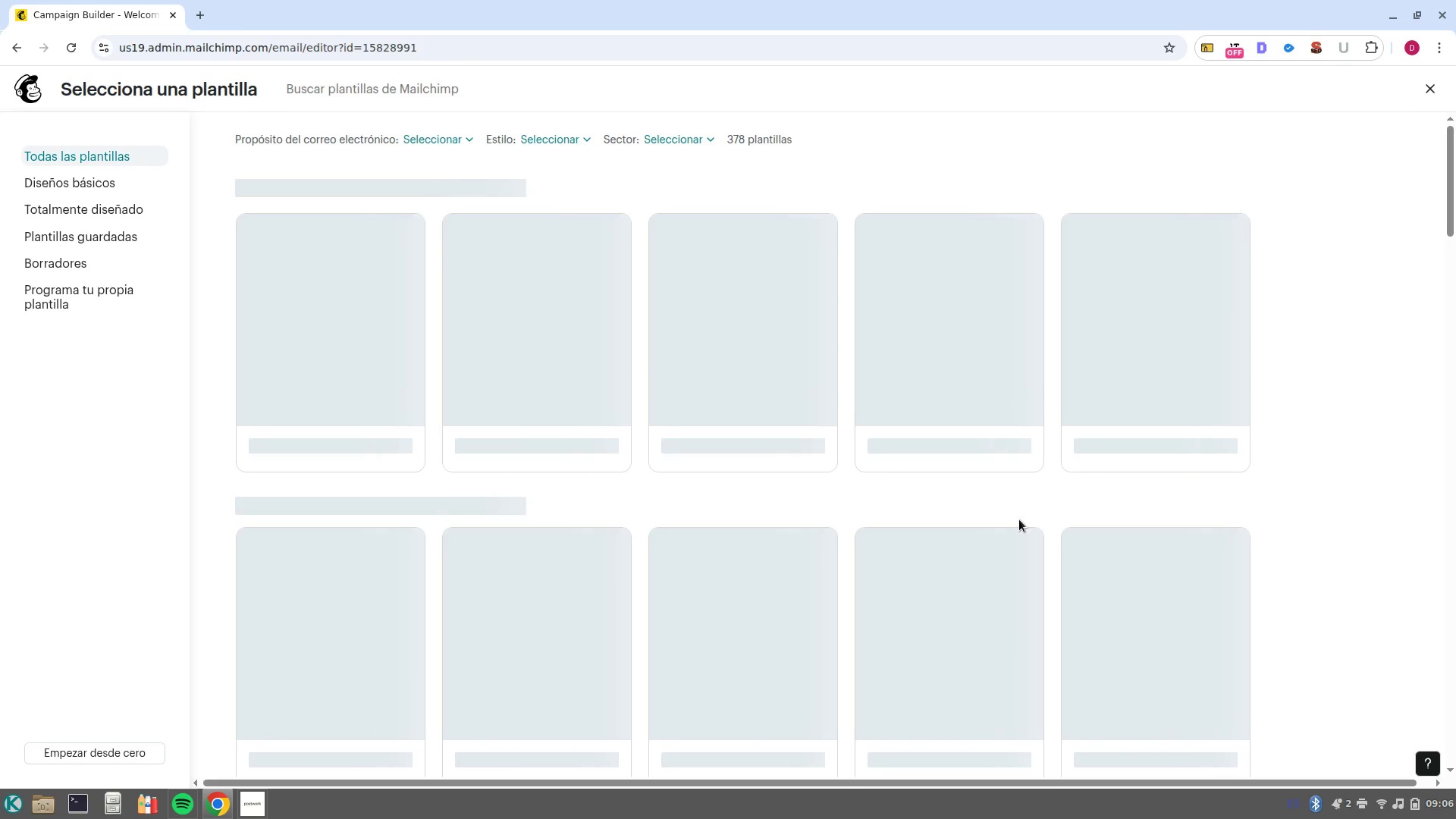 
wait(7.93)
 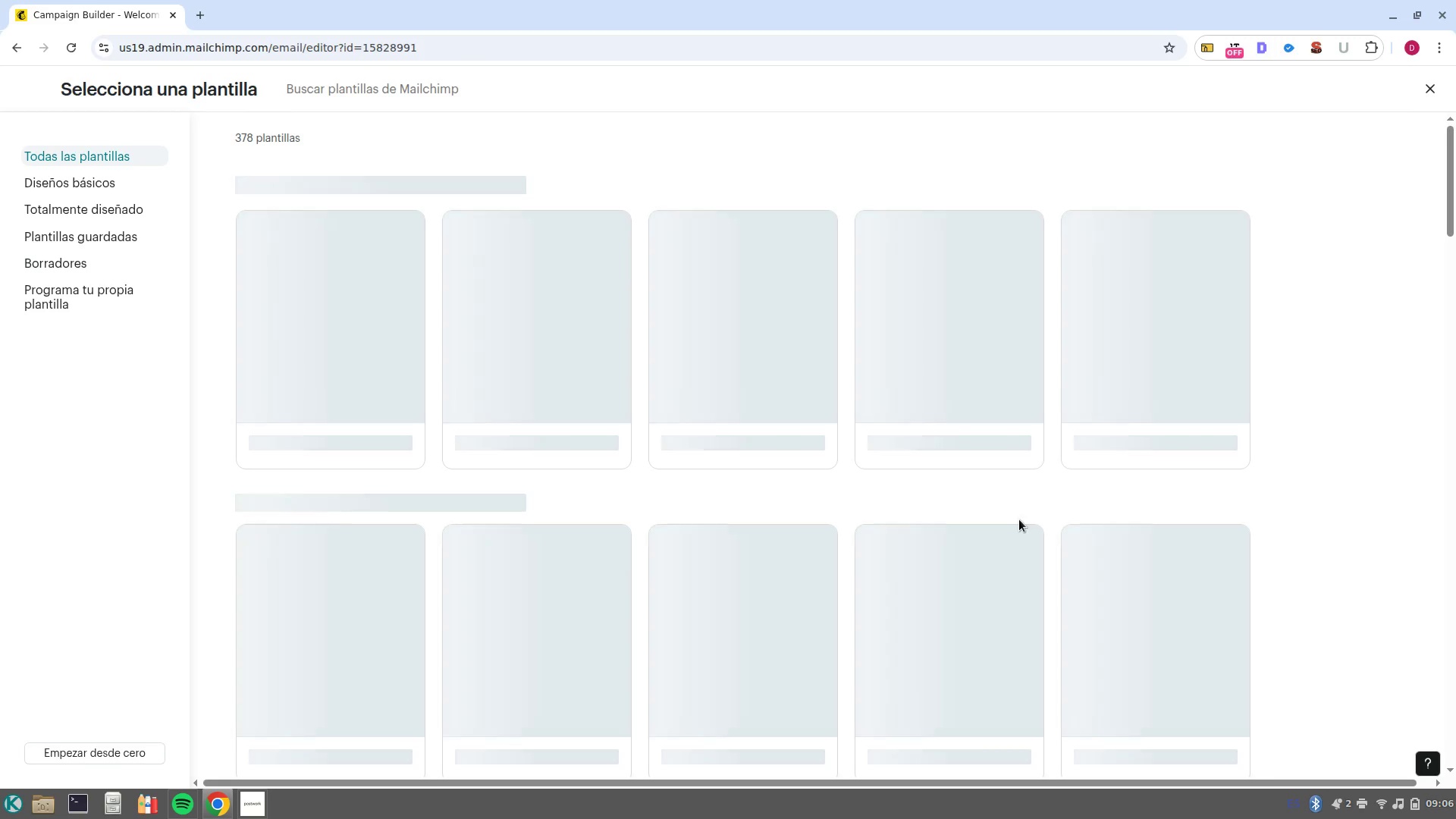 
left_click([262, 701])